 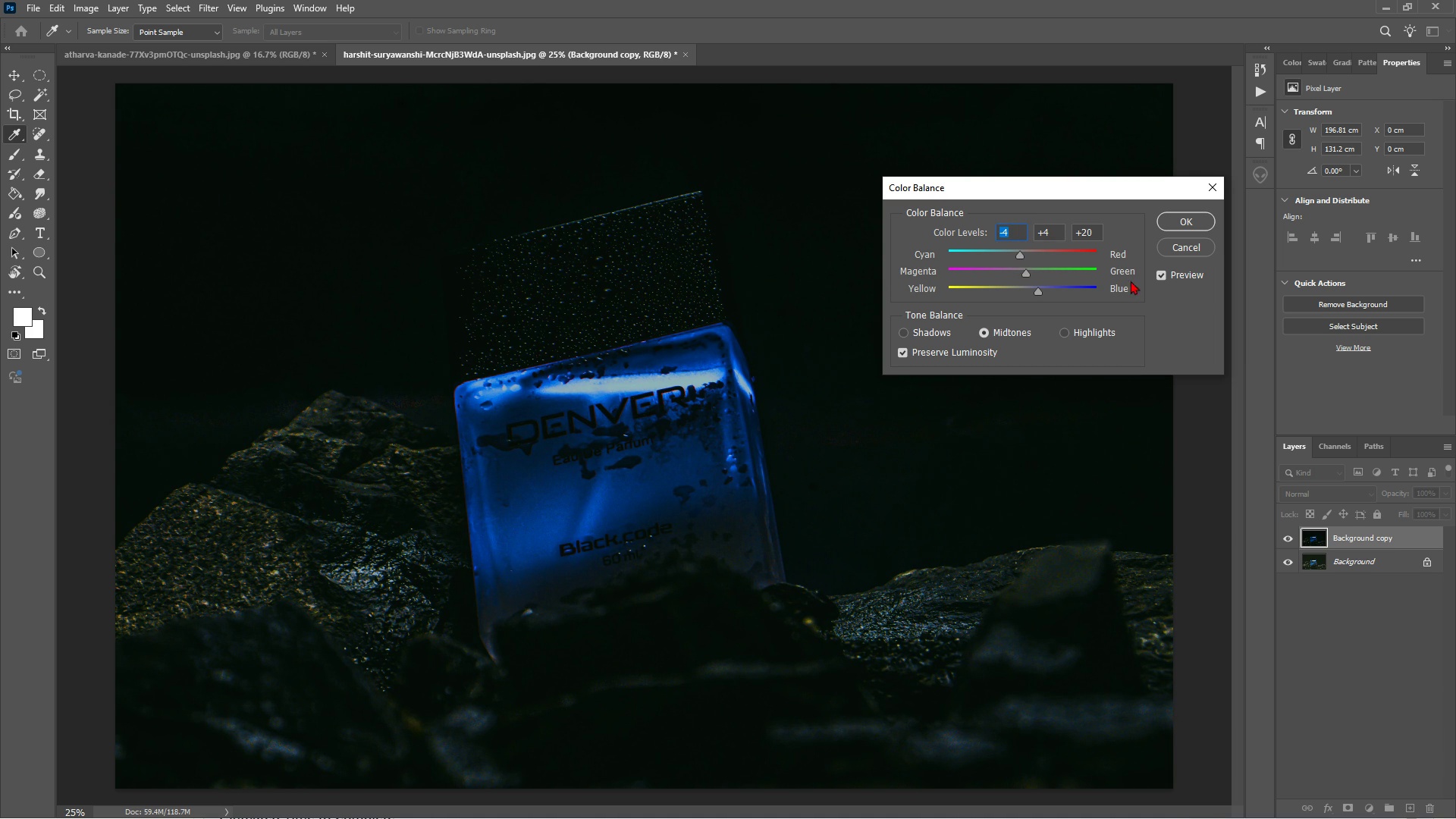 
left_click([1180, 222])
 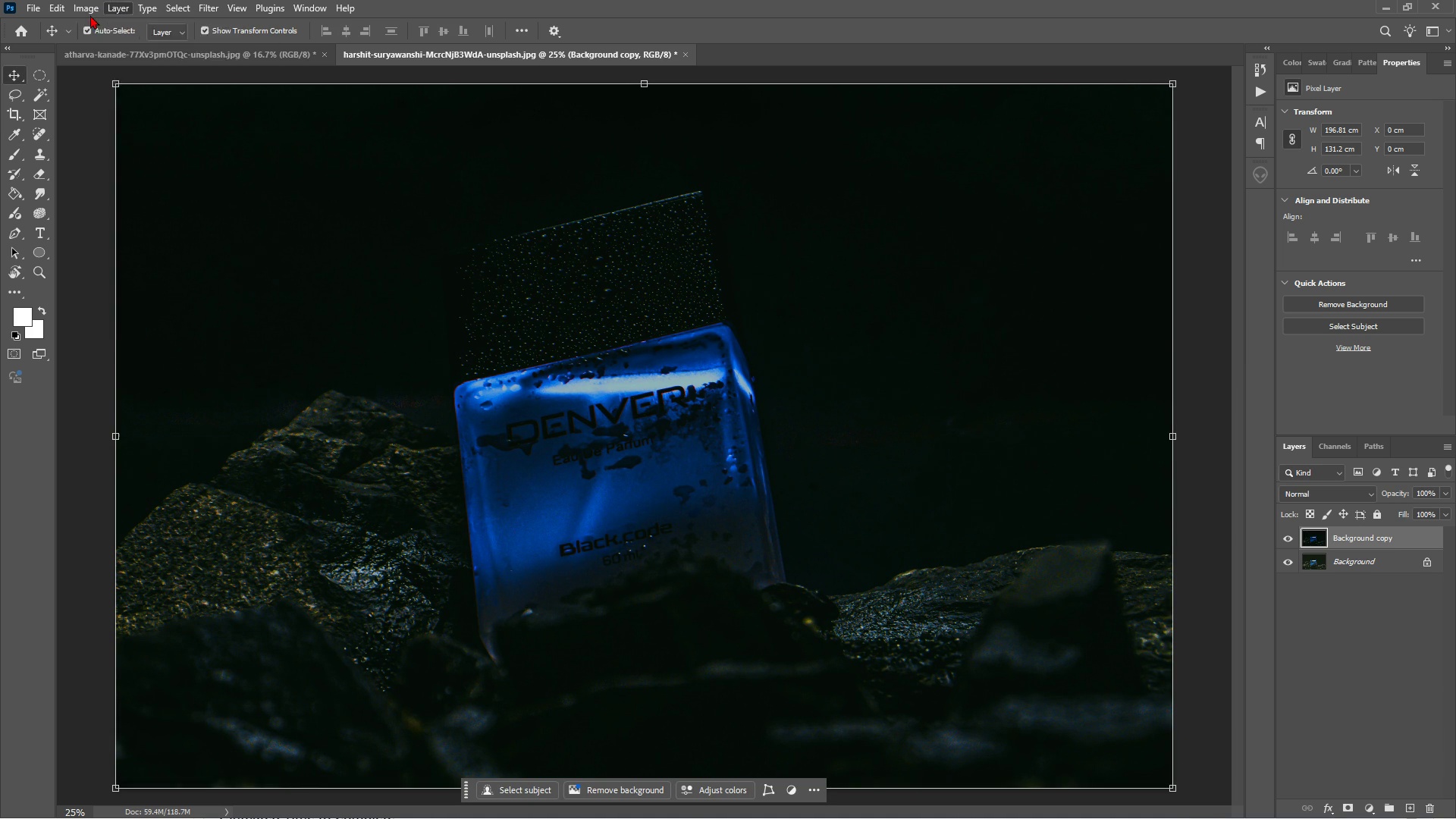 
left_click([108, 44])
 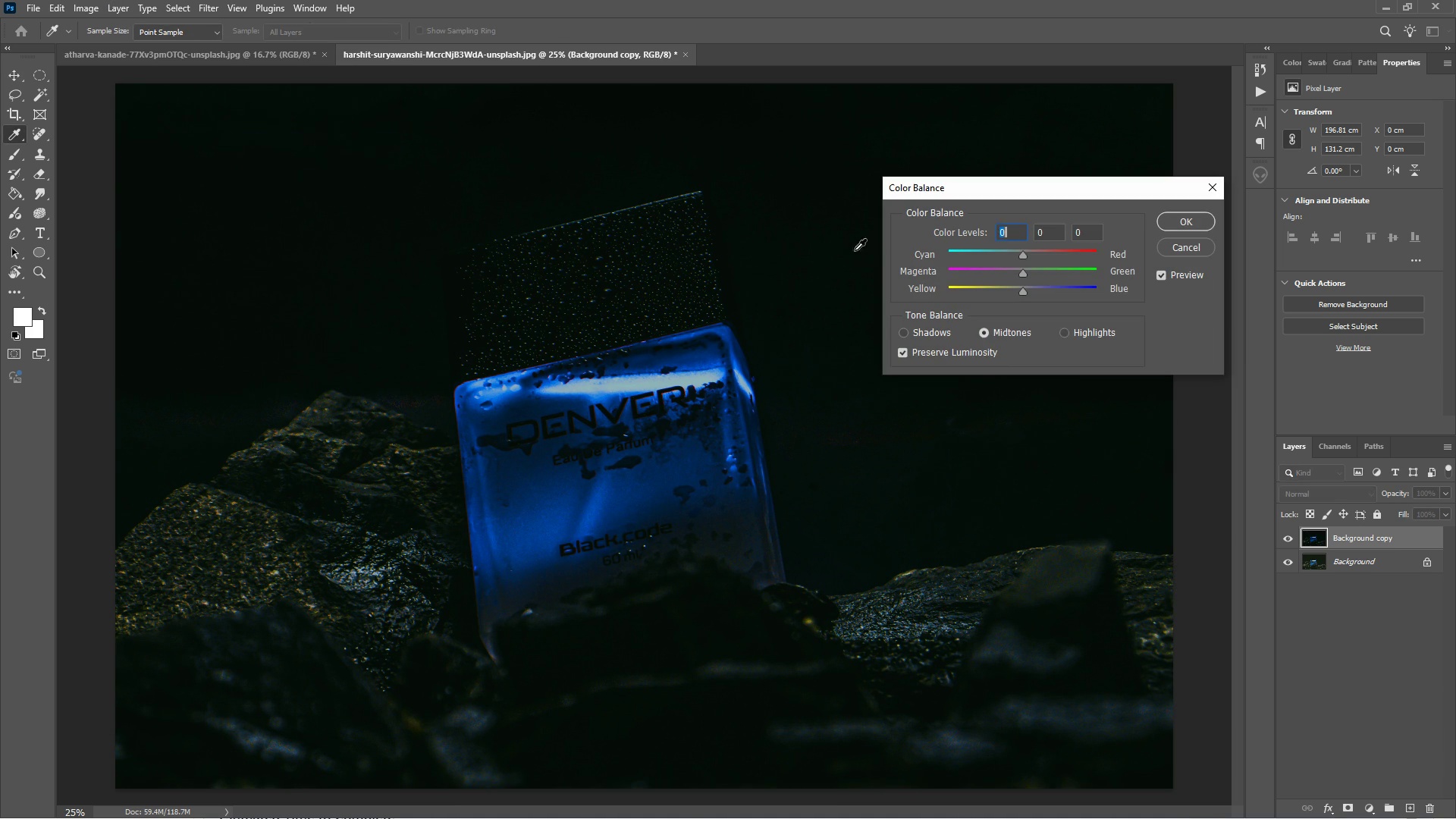 
left_click([1178, 246])
 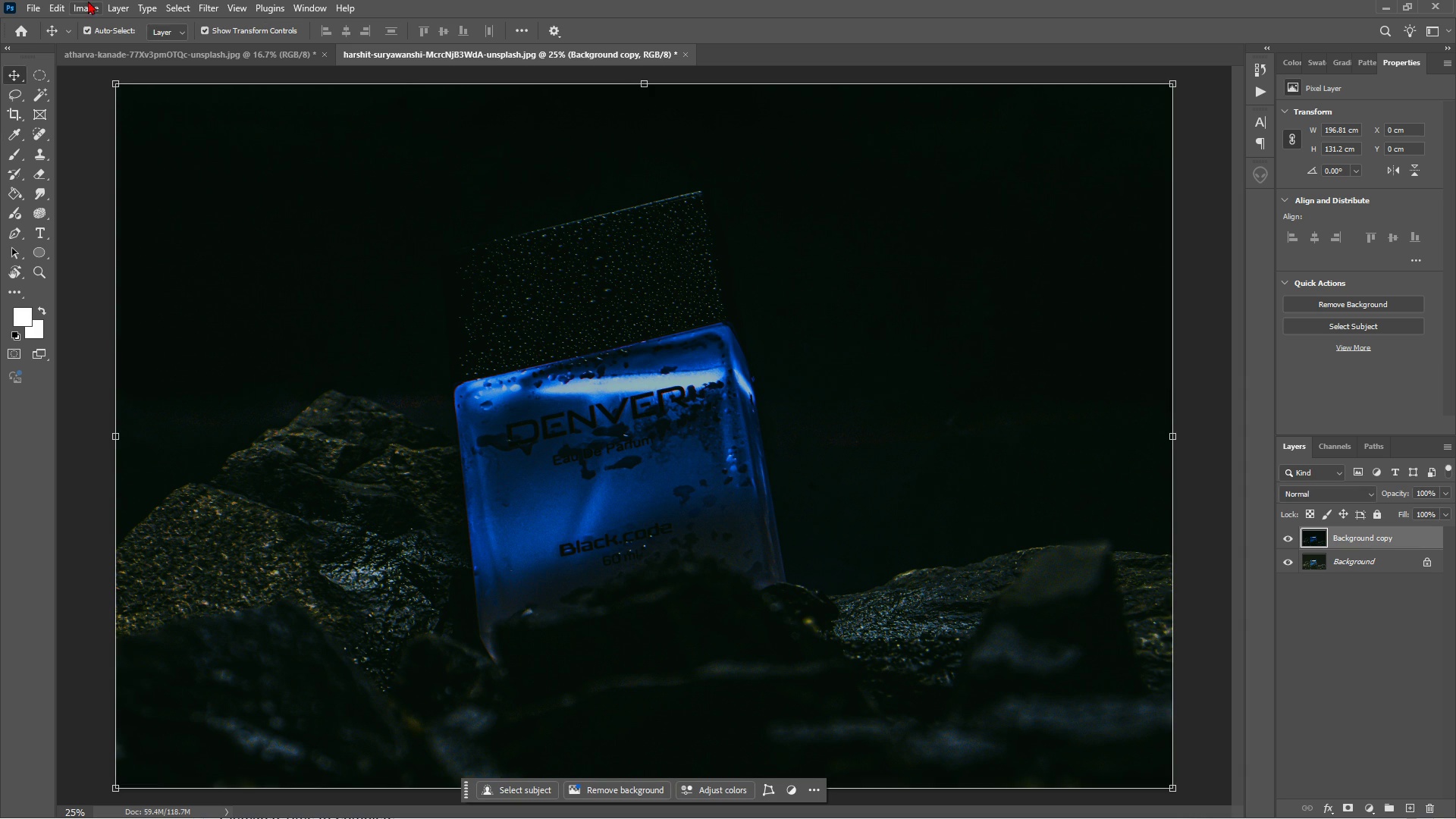 
left_click([88, 1])